 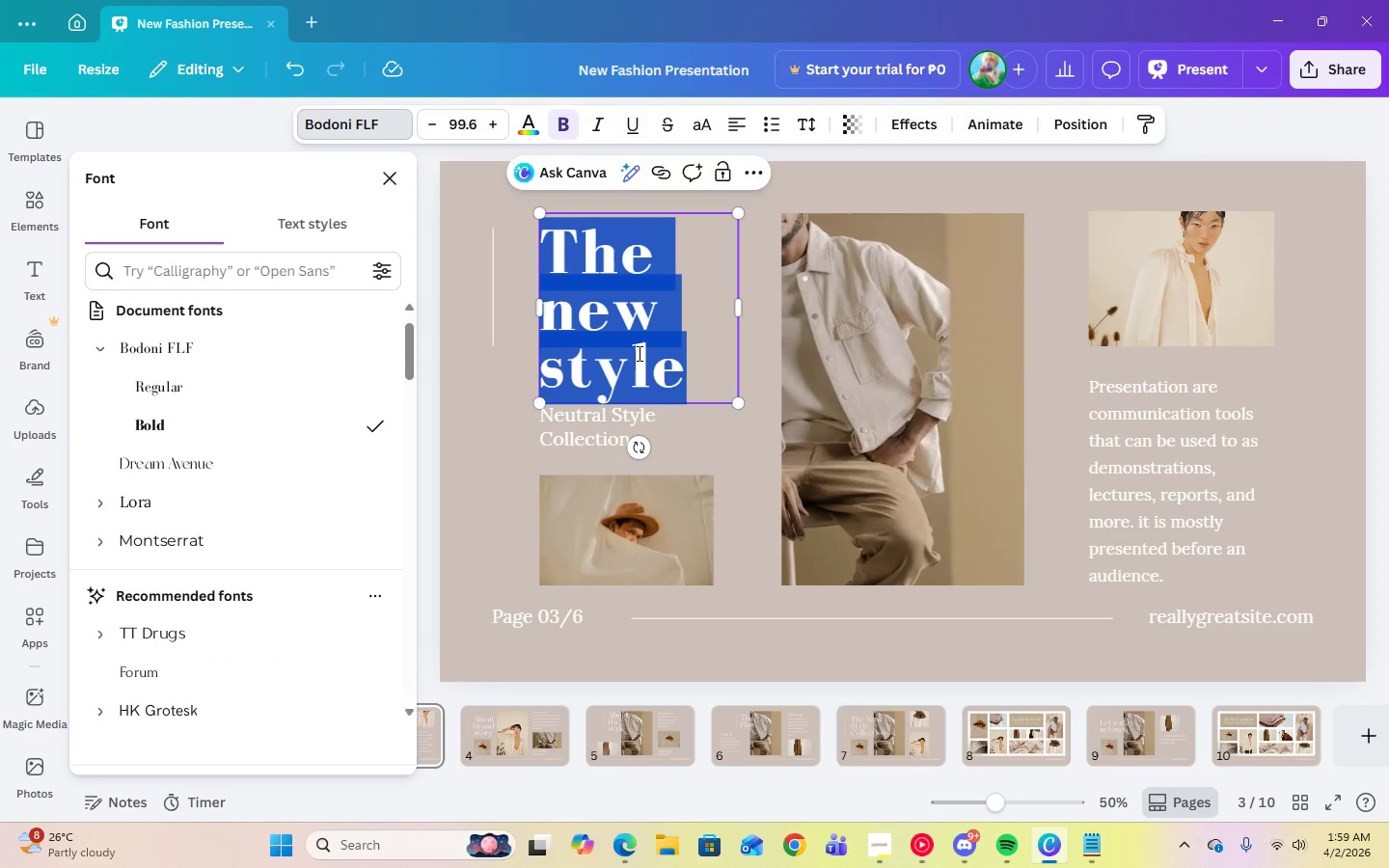 
key(C)
 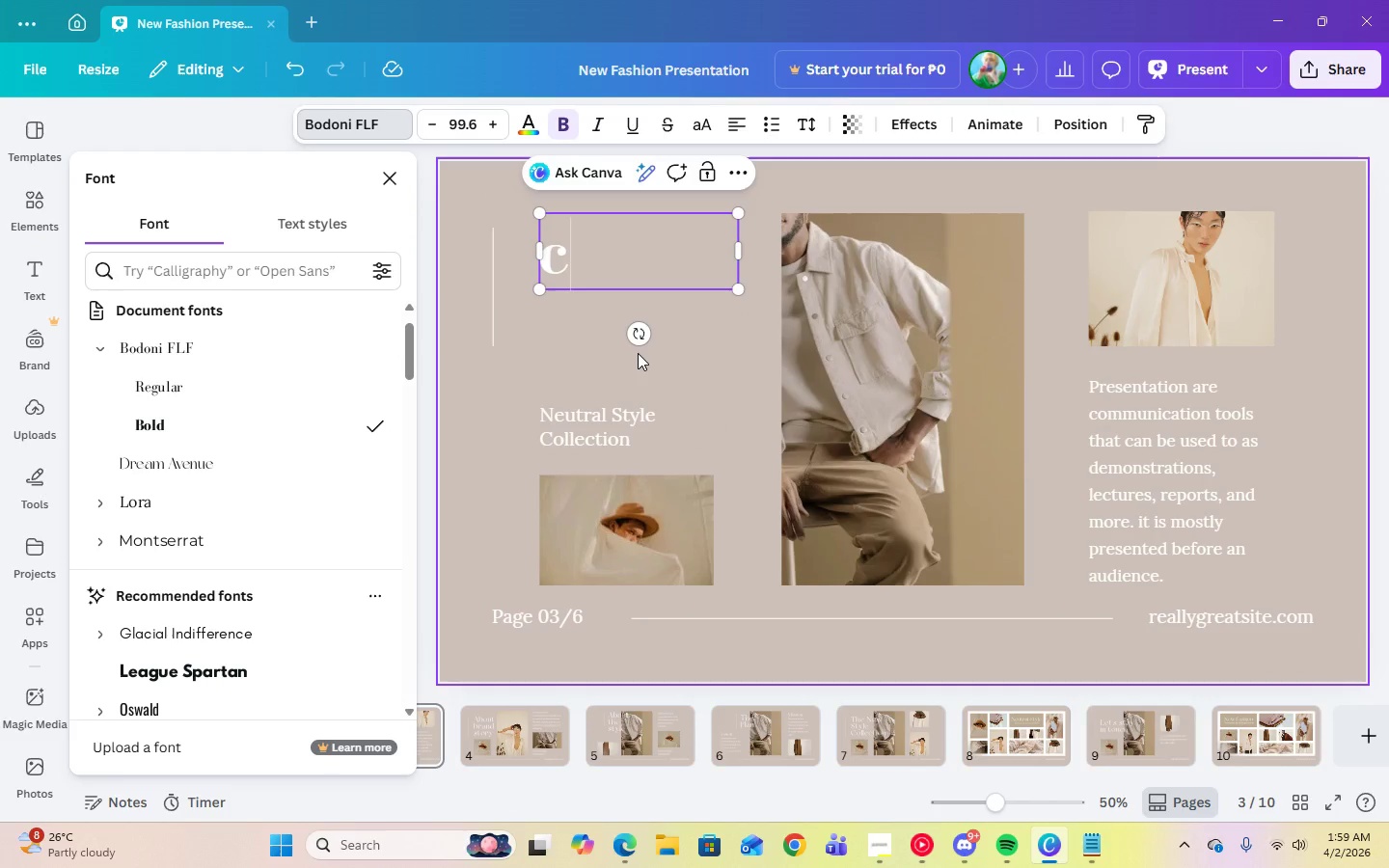 
key(Backspace)
 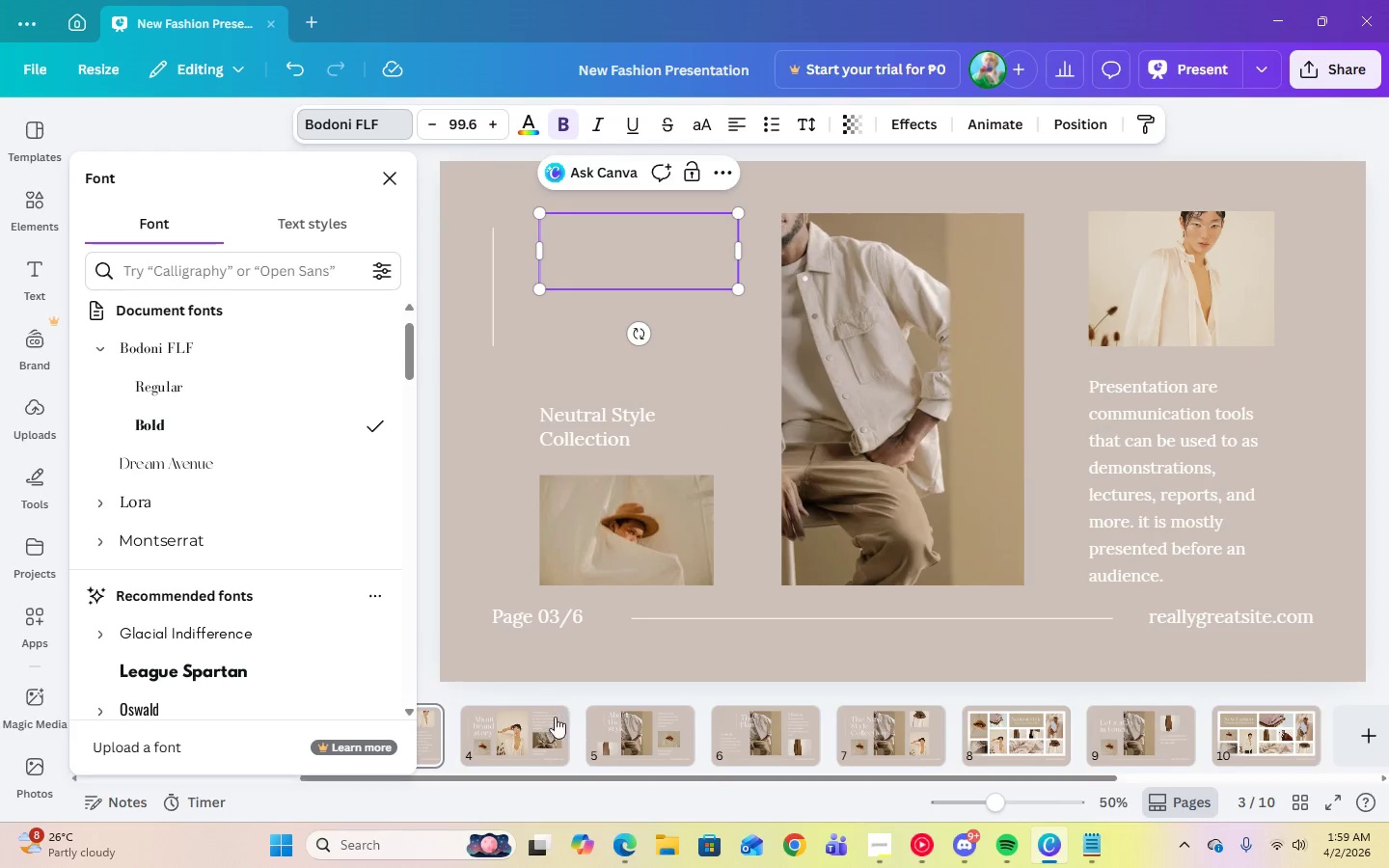 
left_click([541, 724])
 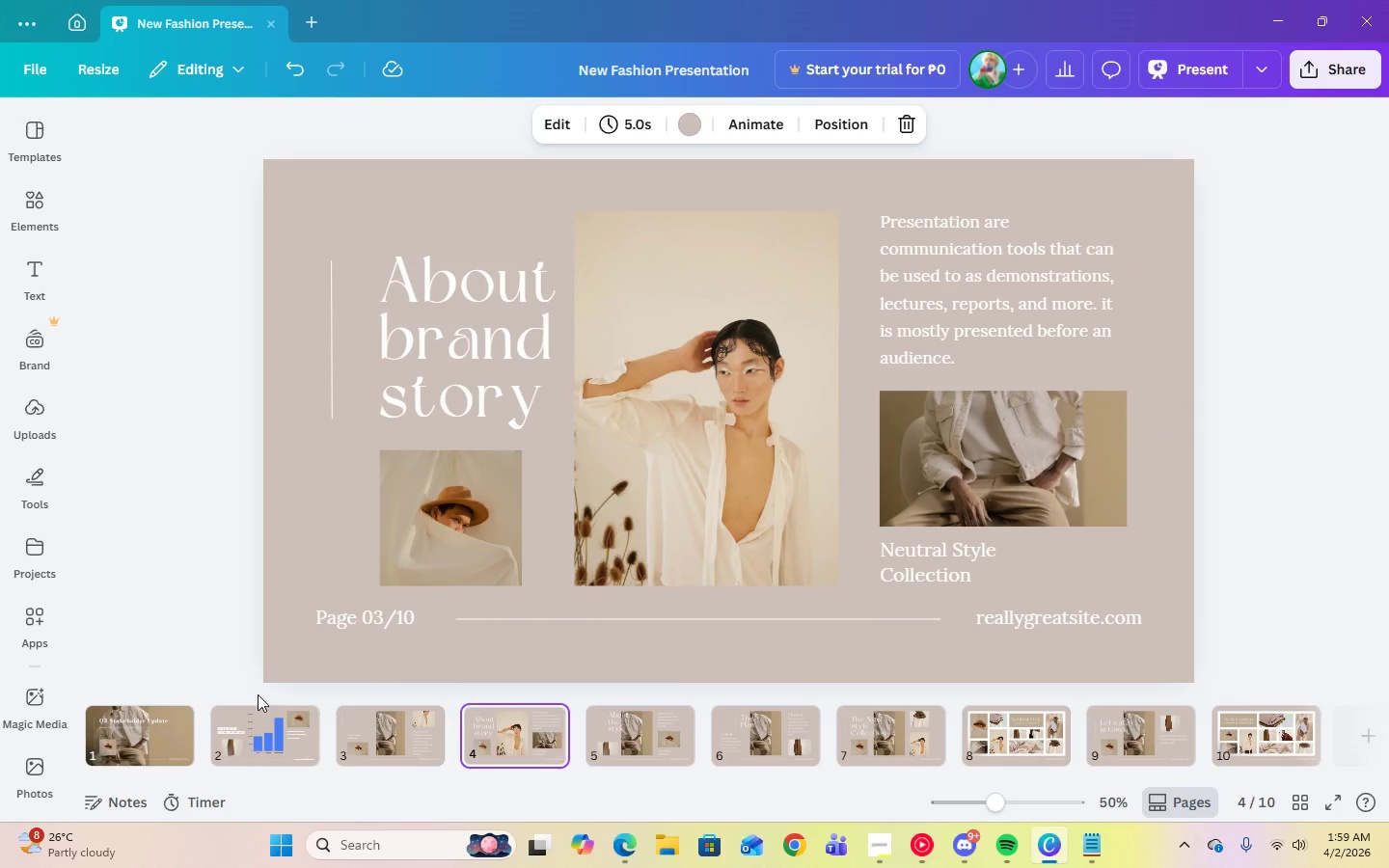 
left_click([253, 752])
 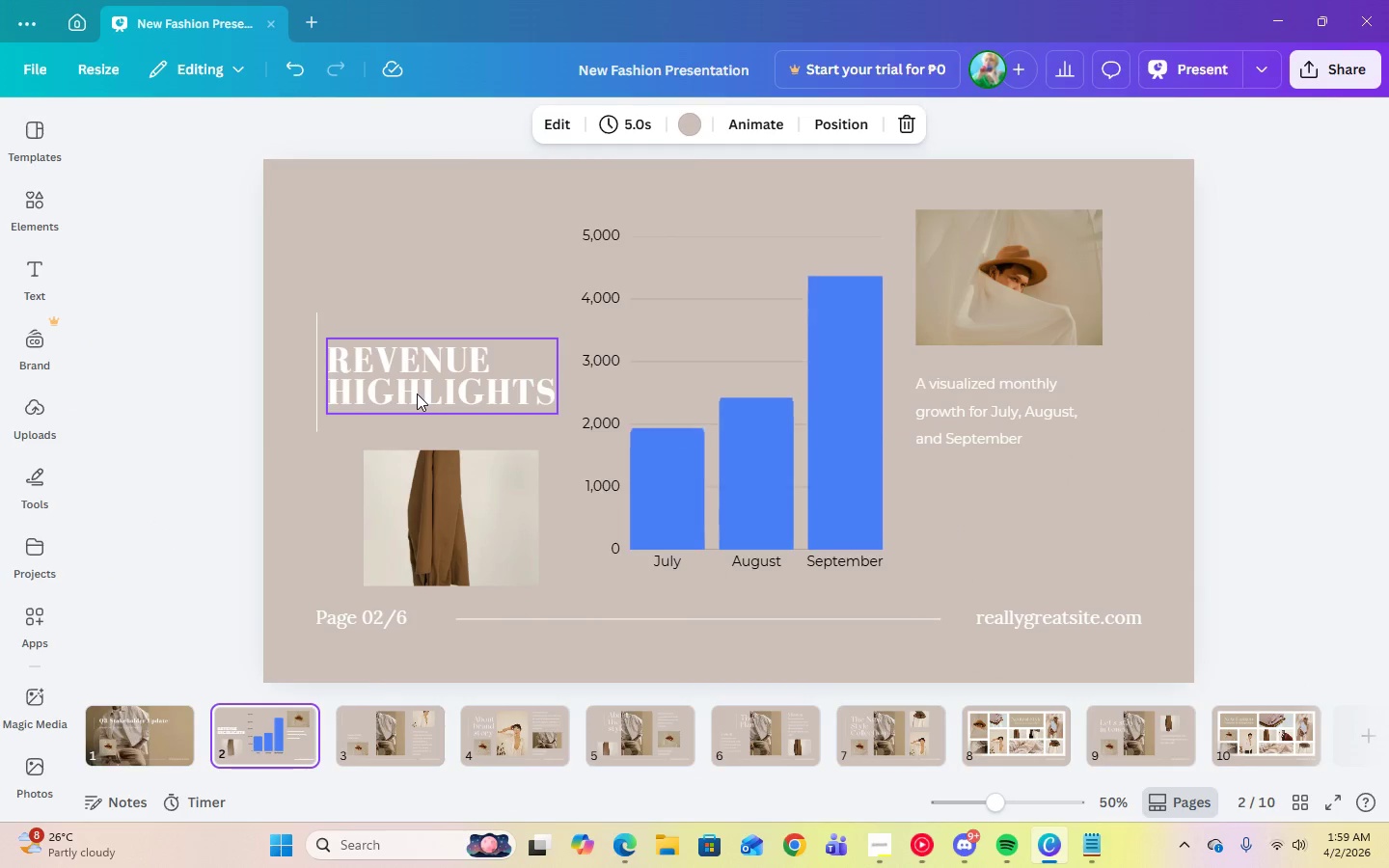 
left_click([417, 393])
 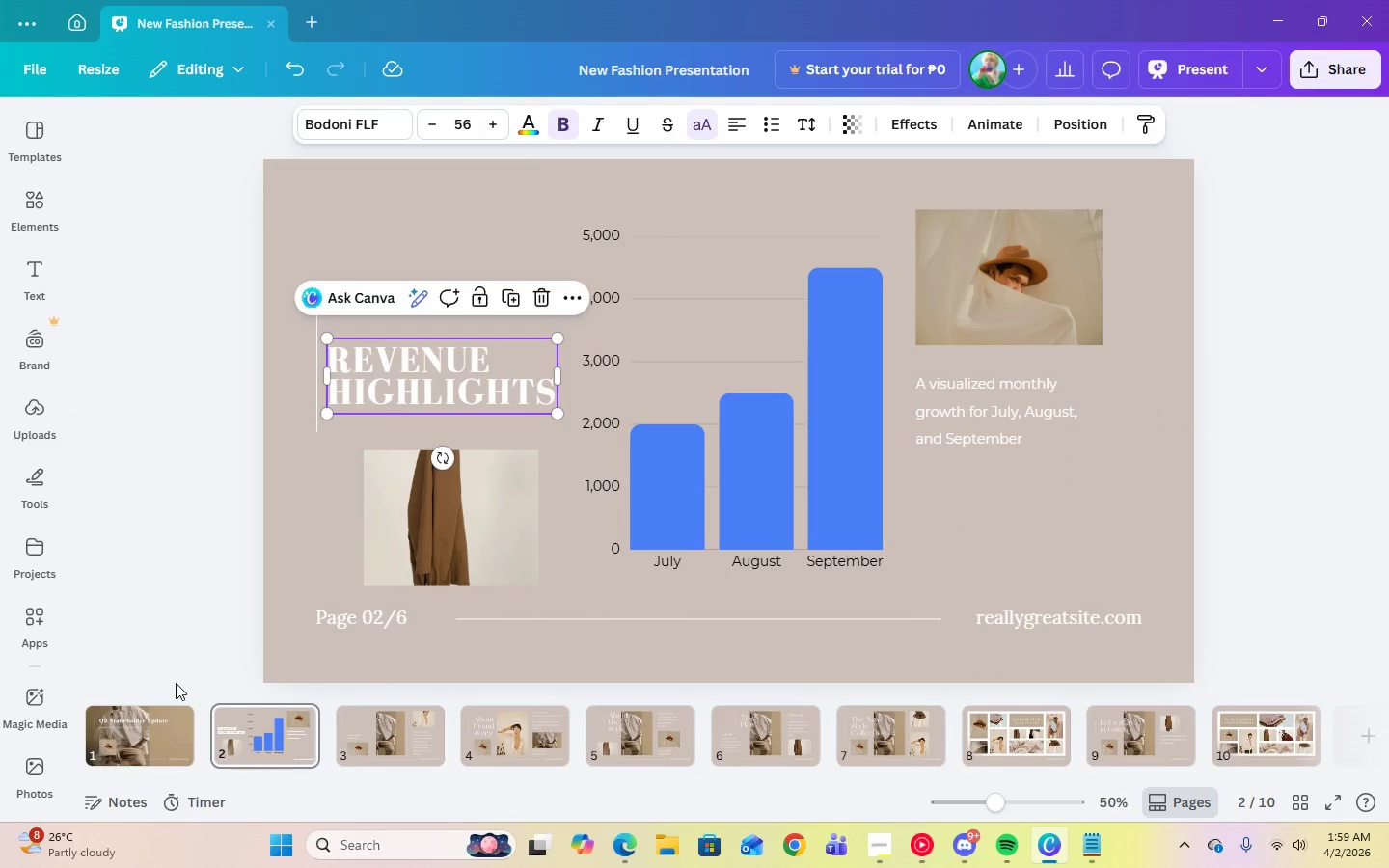 
left_click([156, 730])
 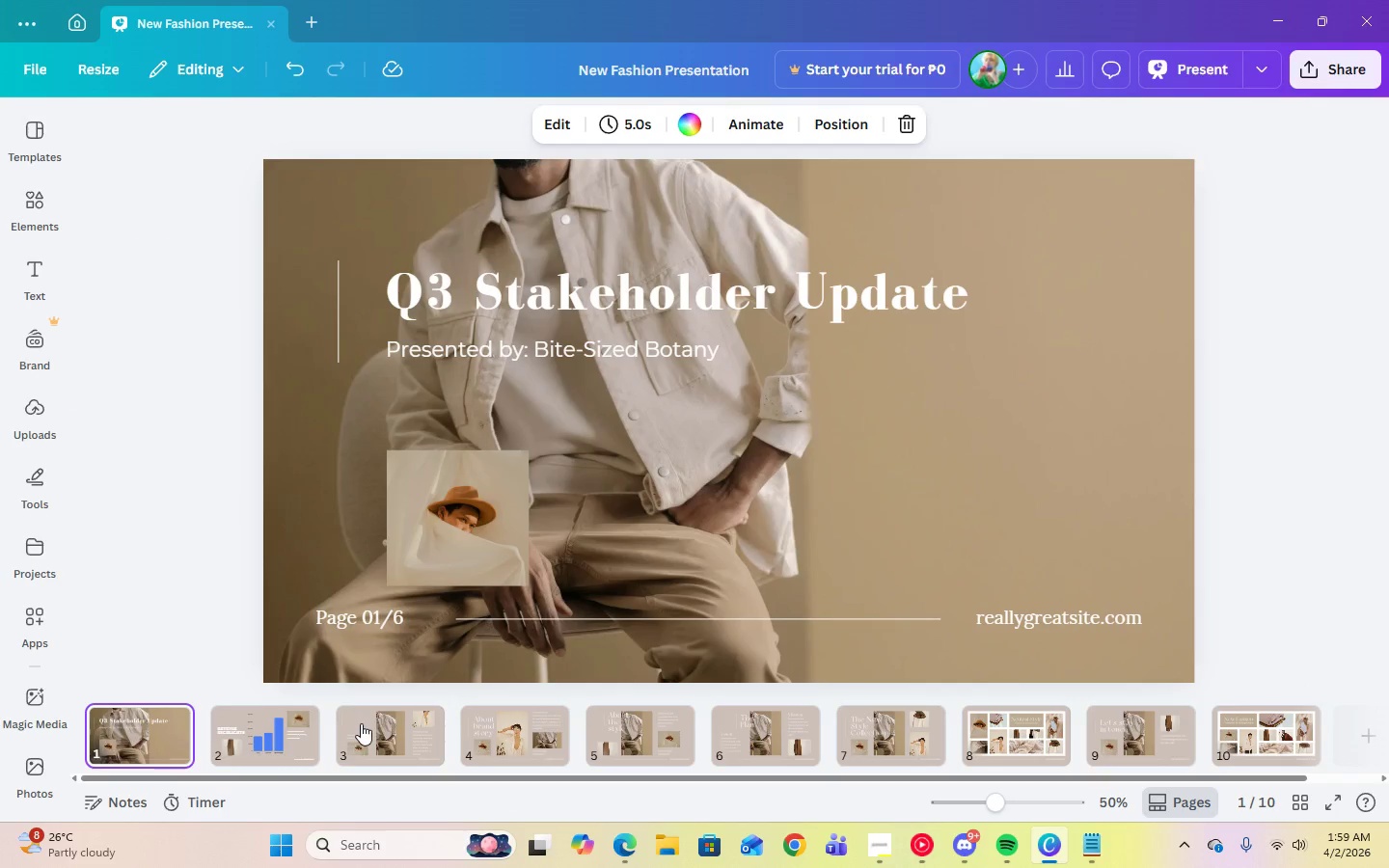 
left_click([362, 723])
 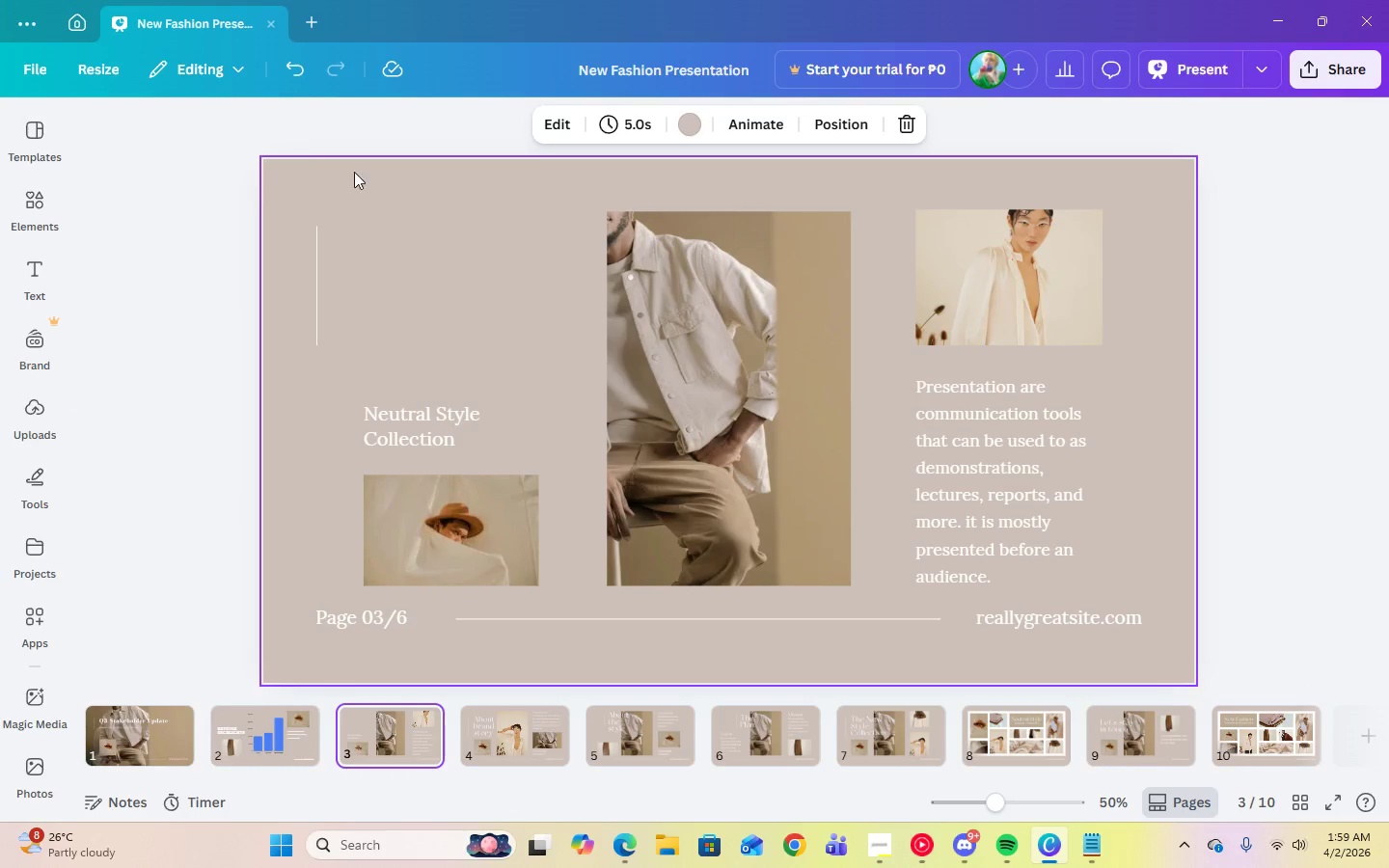 
left_click([301, 78])
 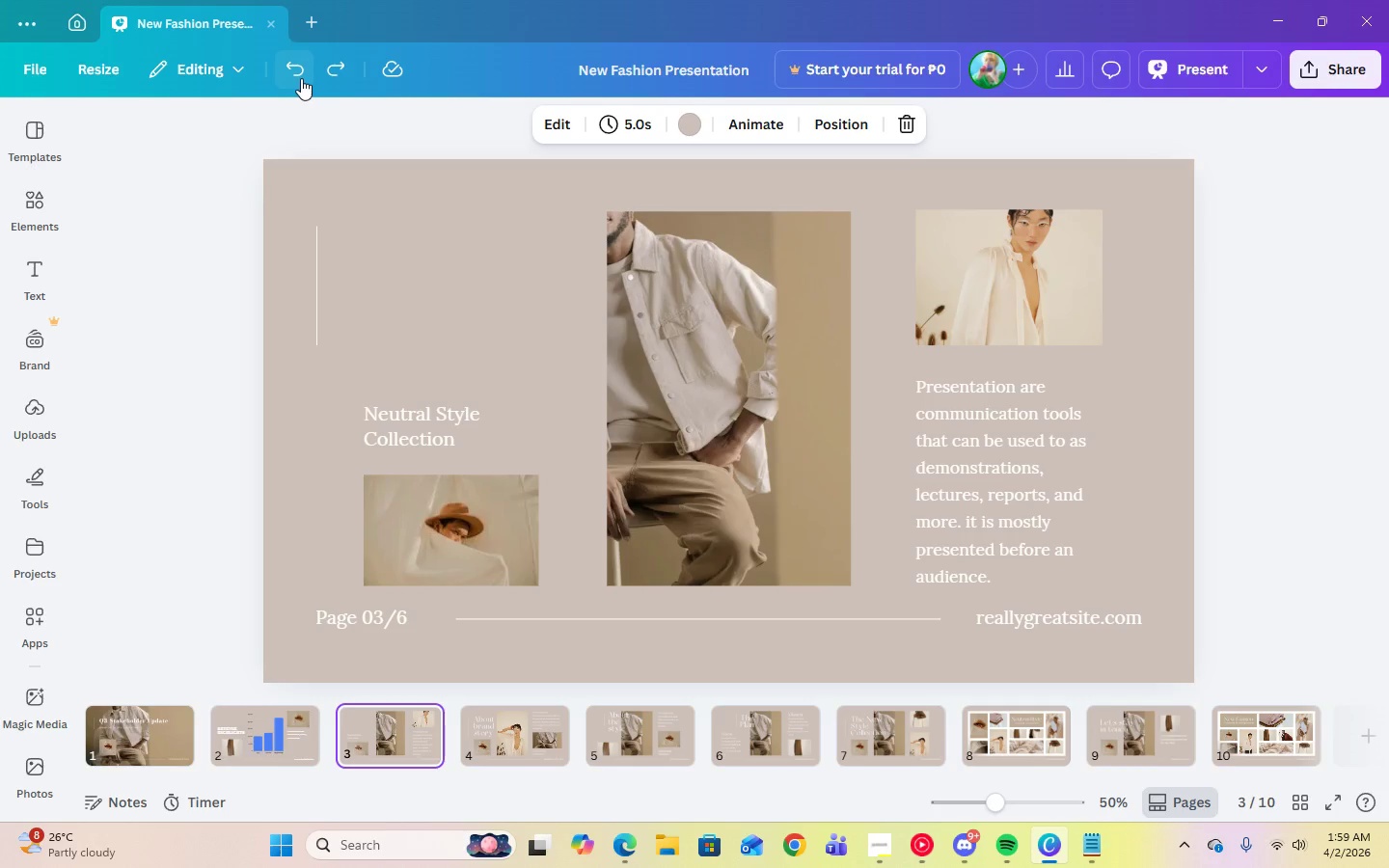 
left_click([300, 78])
 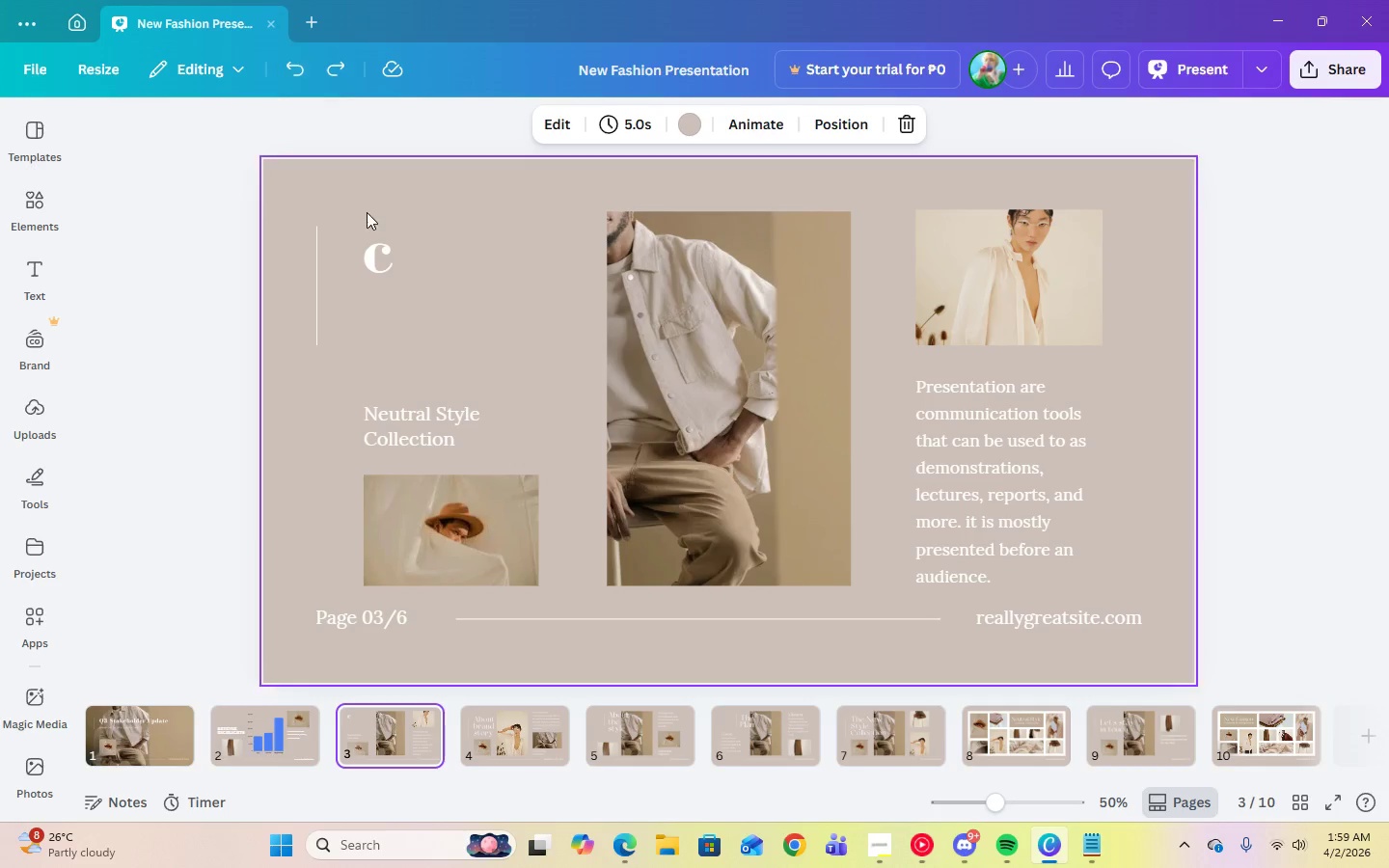 
left_click([385, 252])
 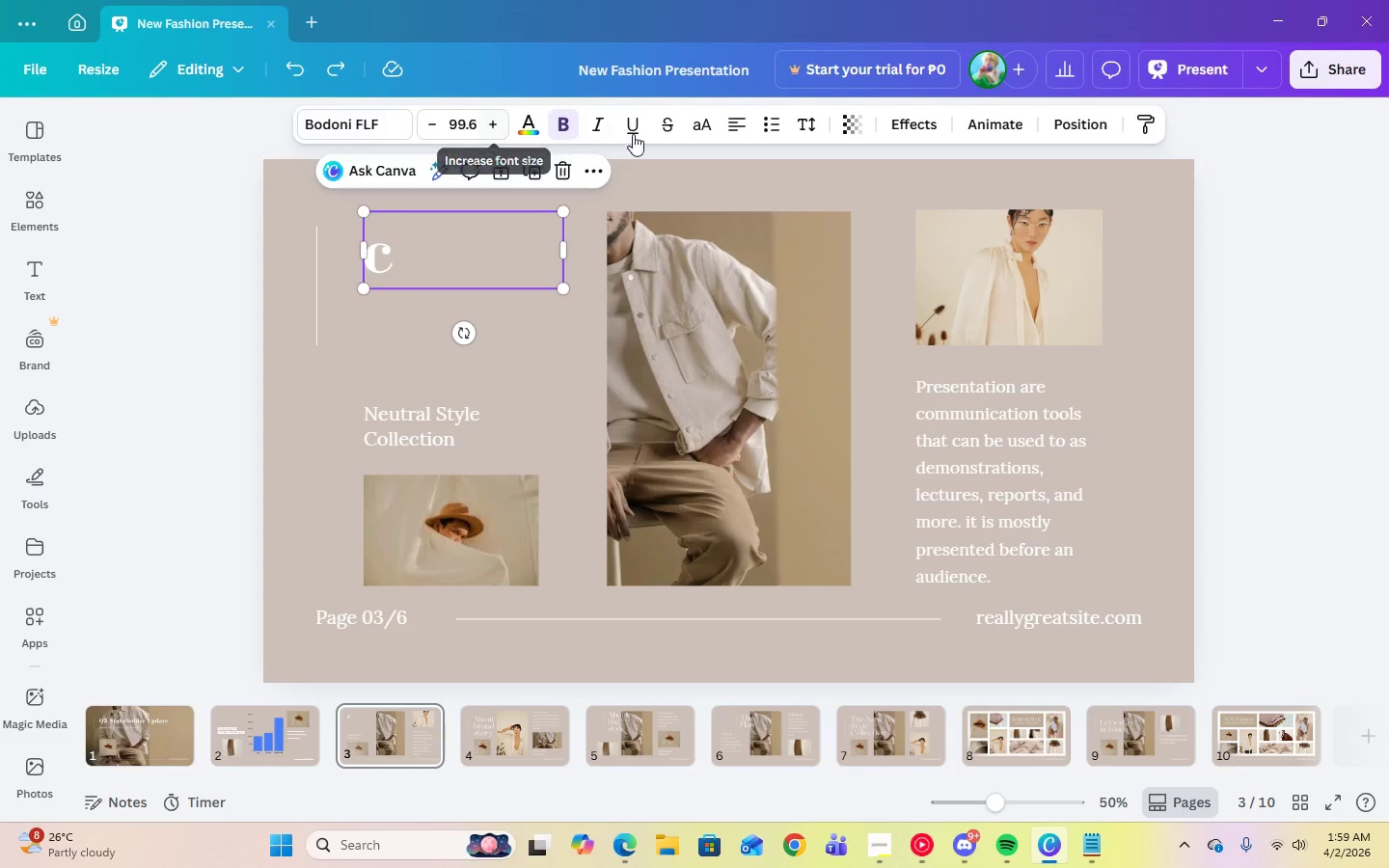 
left_click([694, 130])
 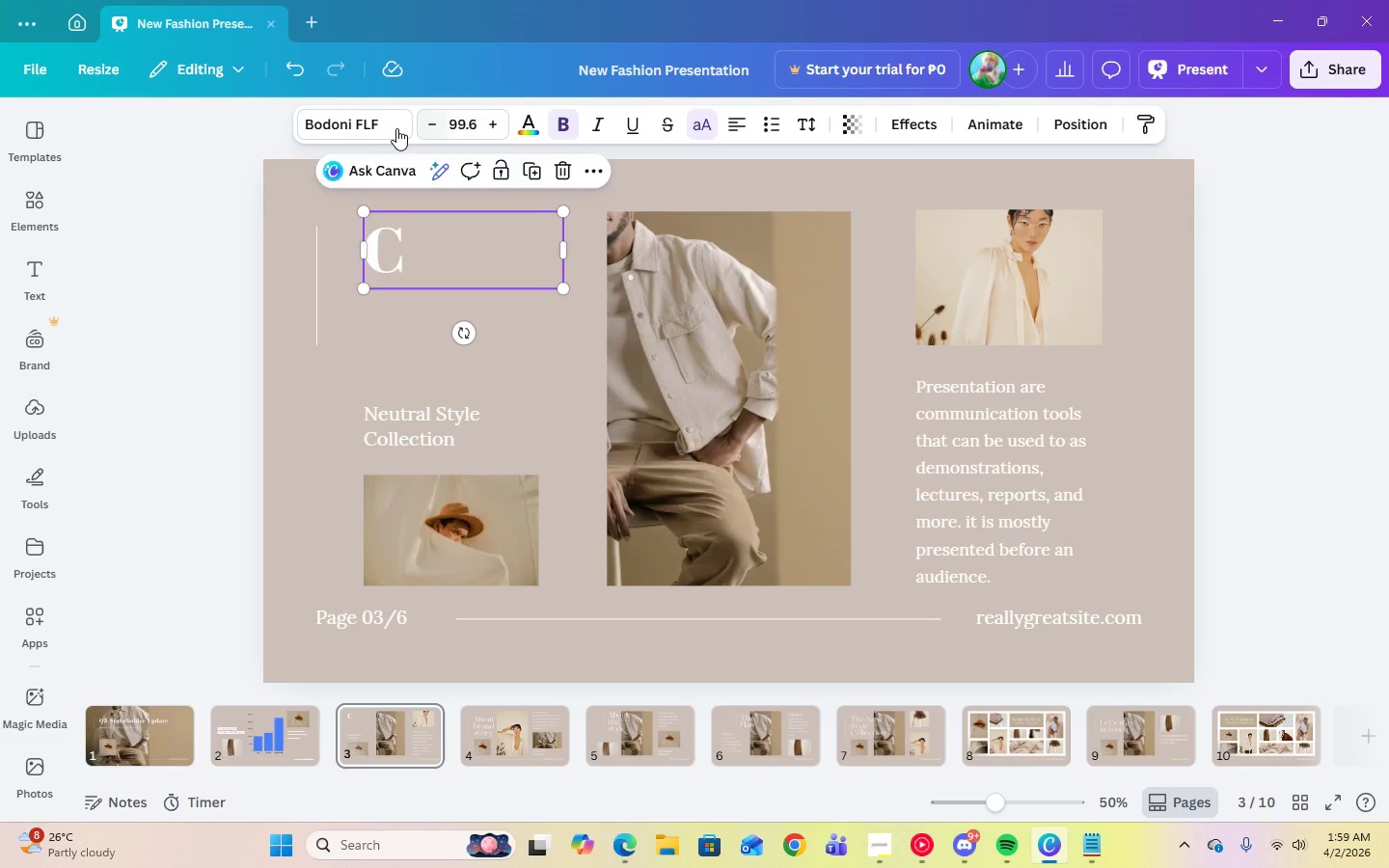 
left_click([480, 127])
 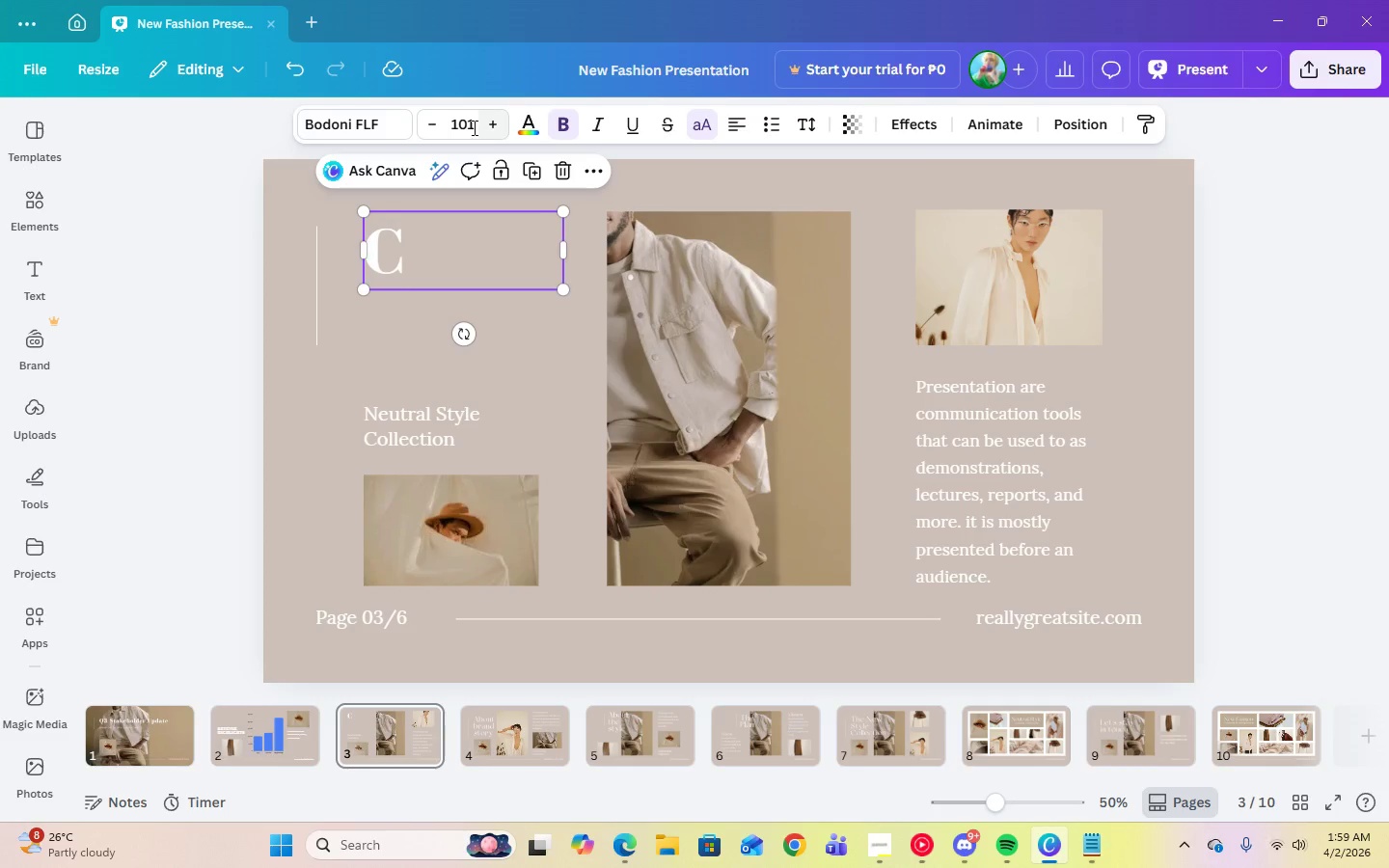 
left_click([462, 127])
 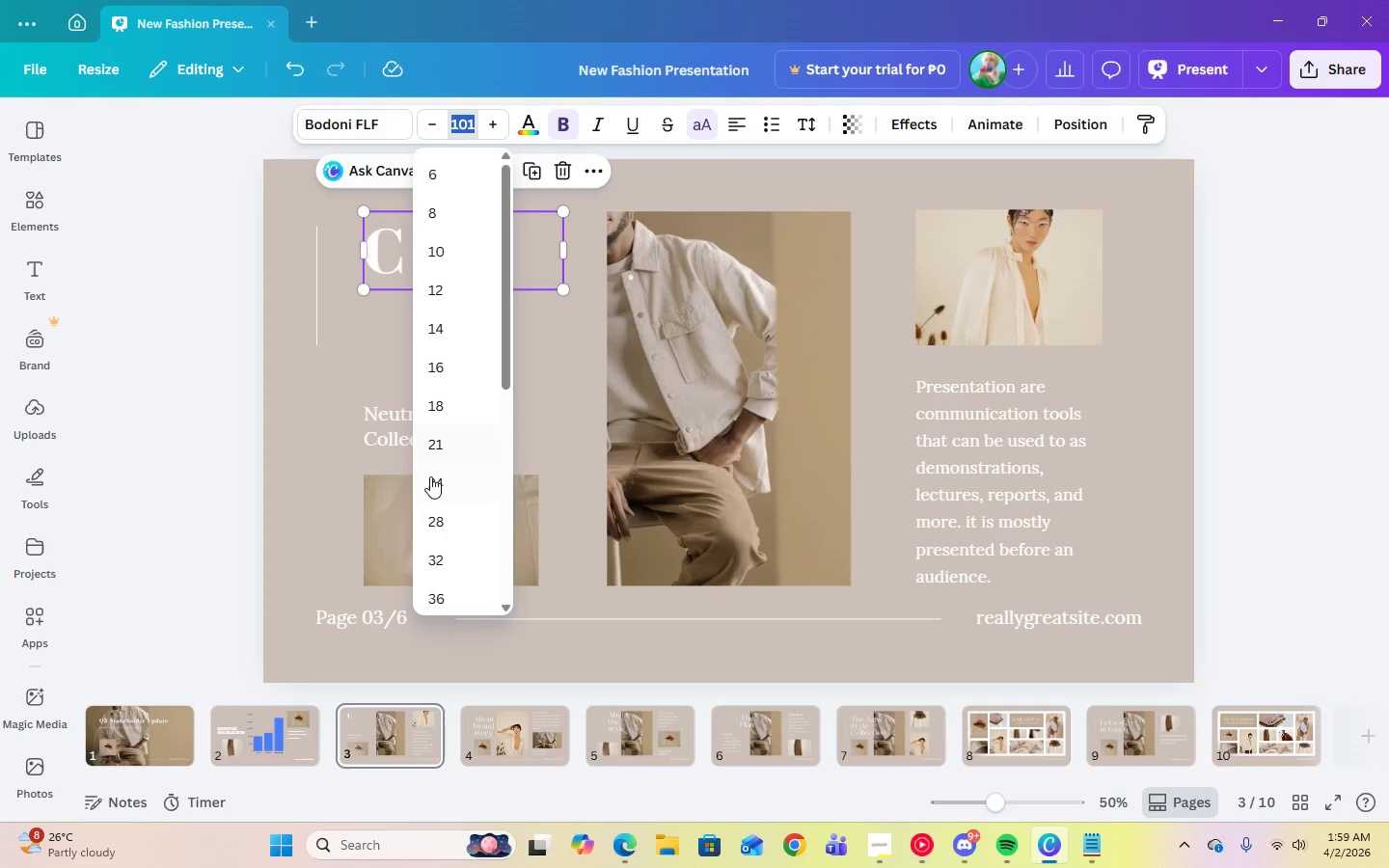 
scroll: coordinate [450, 558], scroll_direction: down, amount: 2.0
 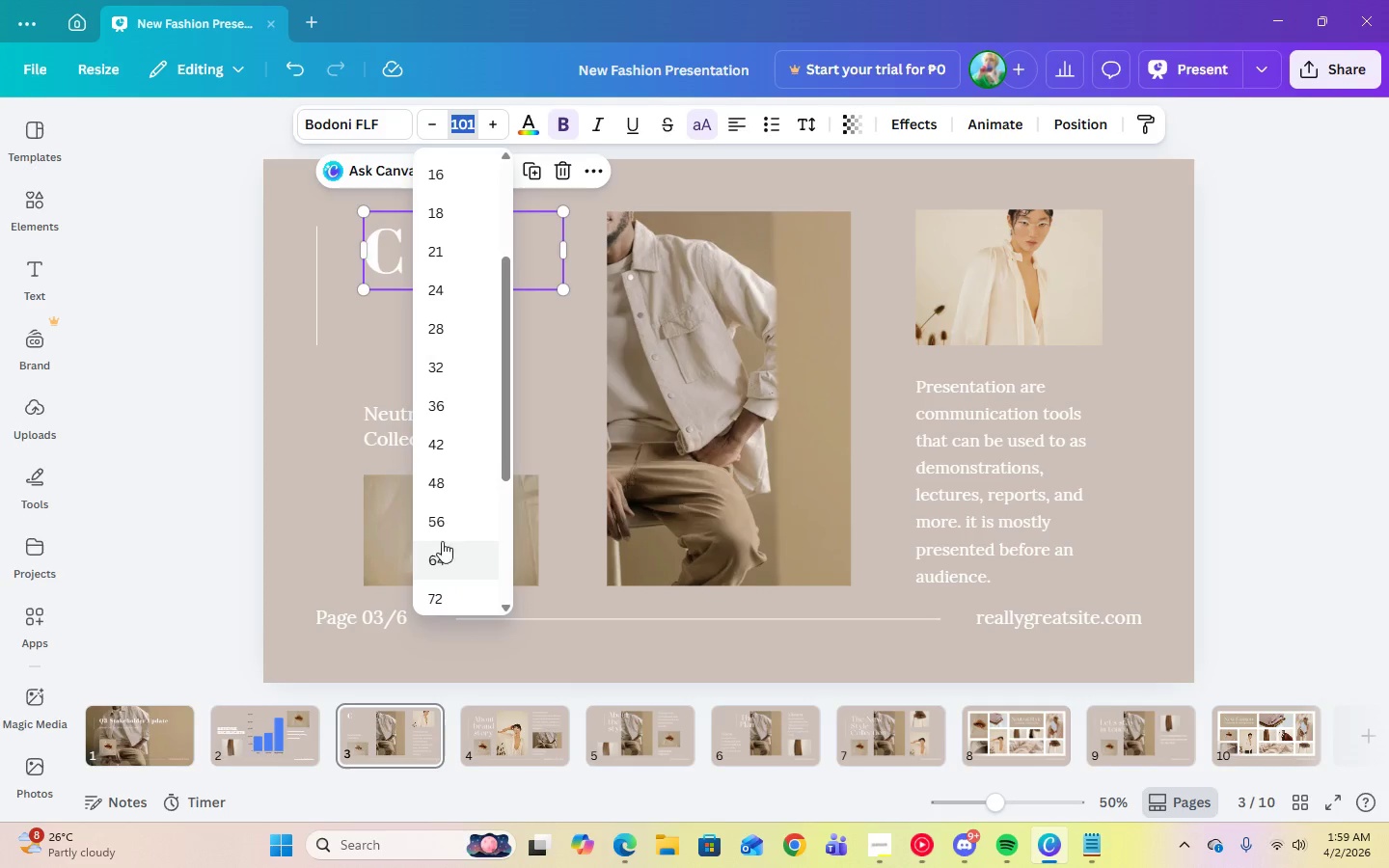 
left_click([431, 520])
 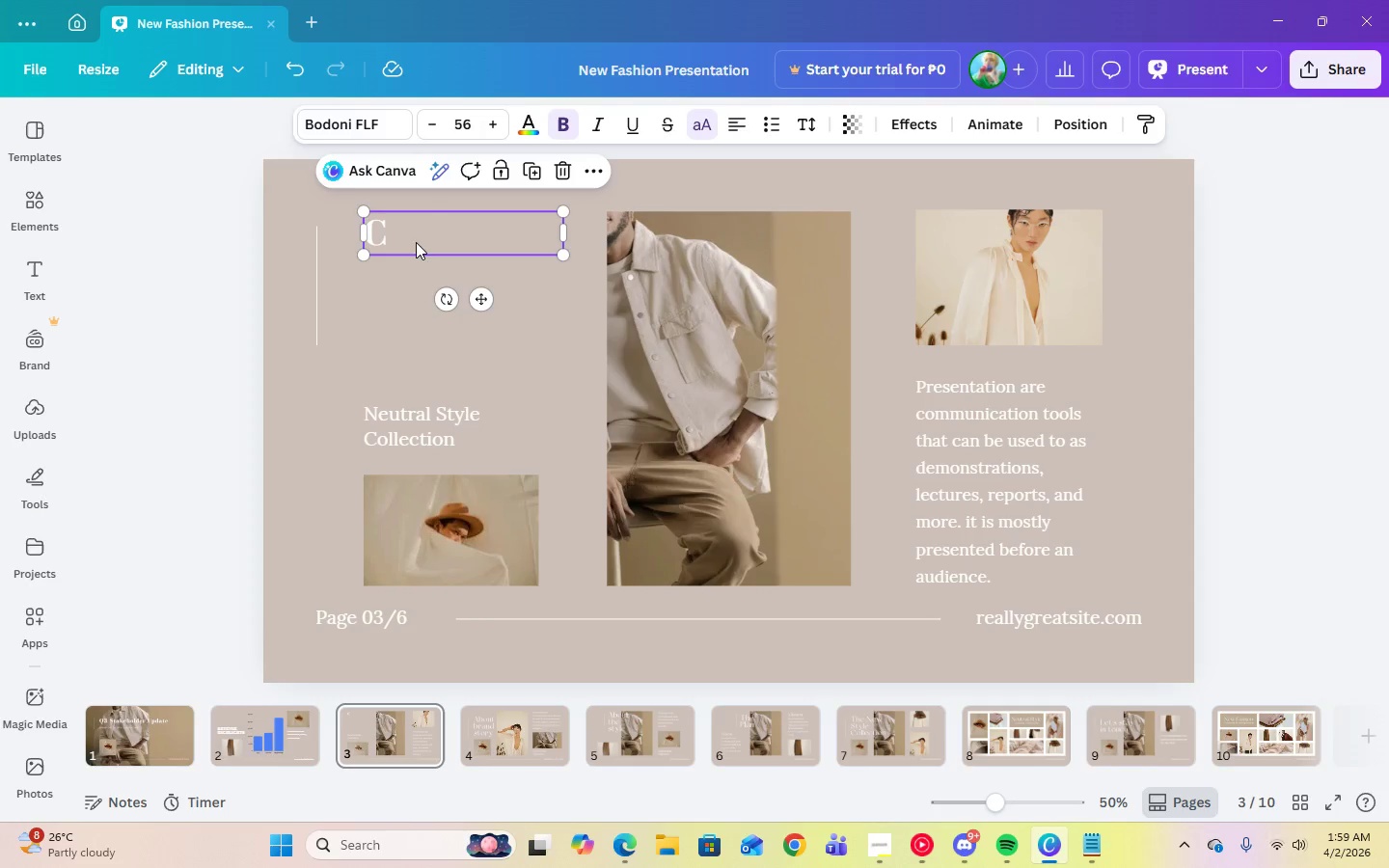 
left_click([414, 239])
 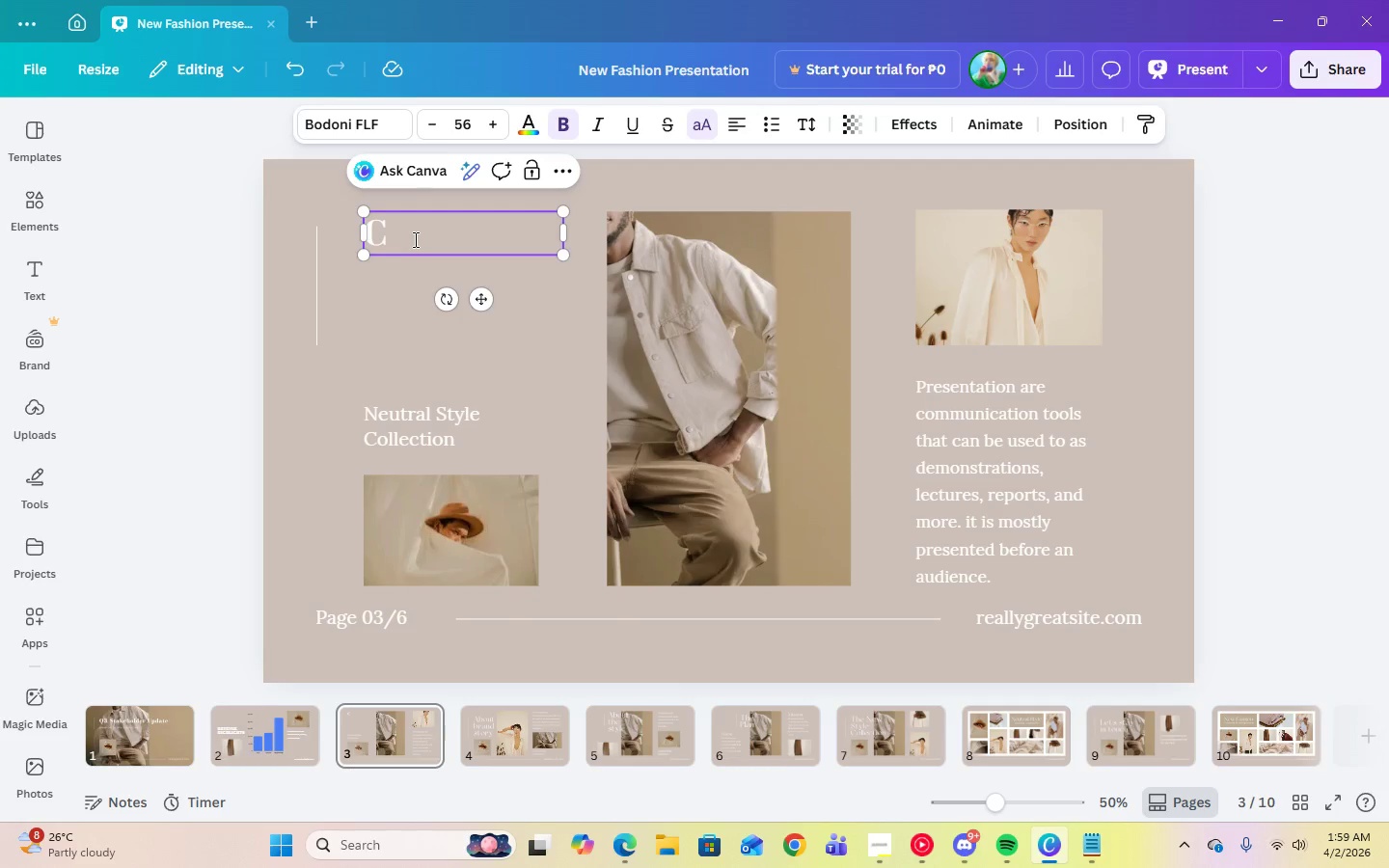 
type(lient feedback)
 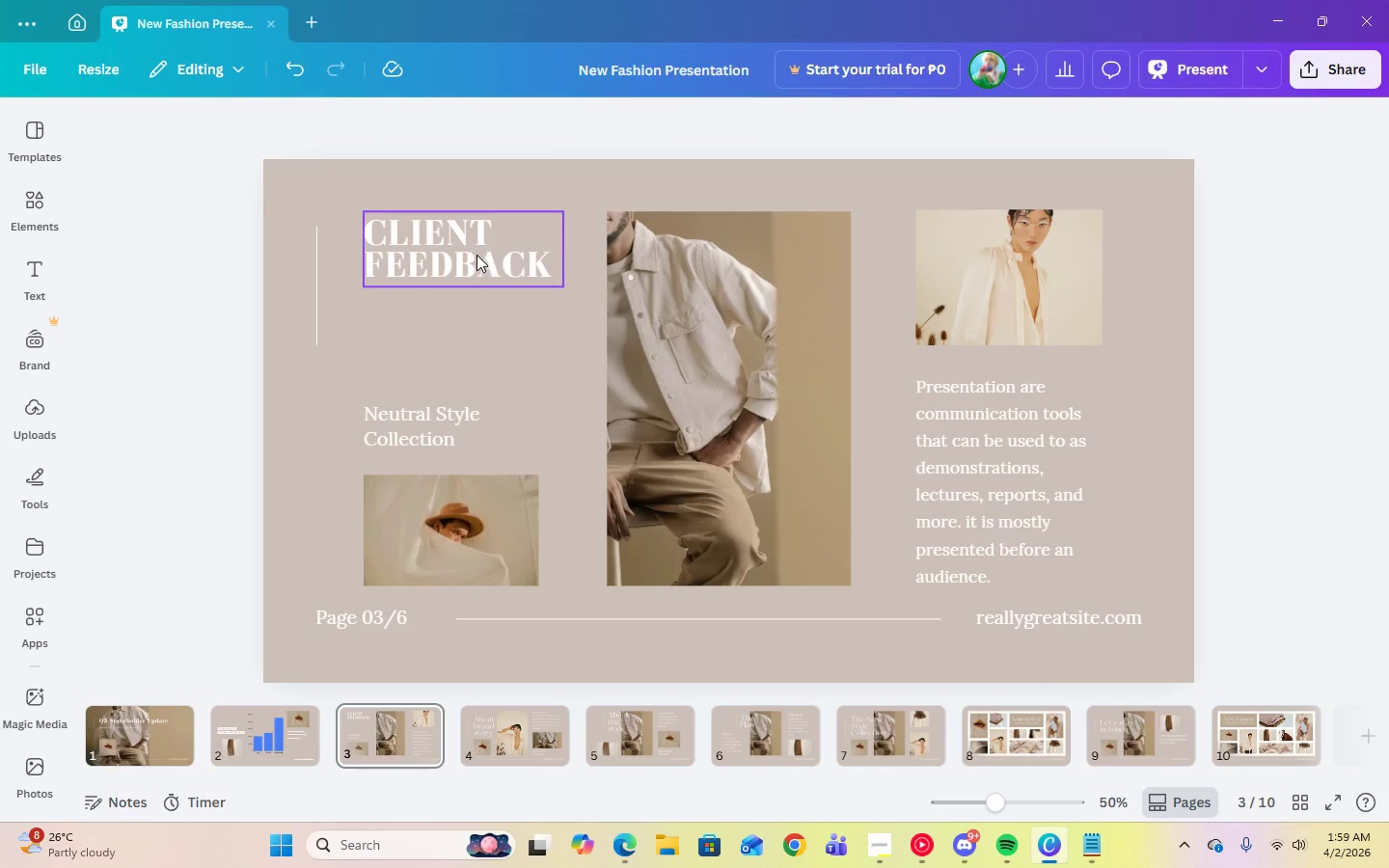 
left_click_drag(start_coordinate=[429, 251], to_coordinate=[432, 280])